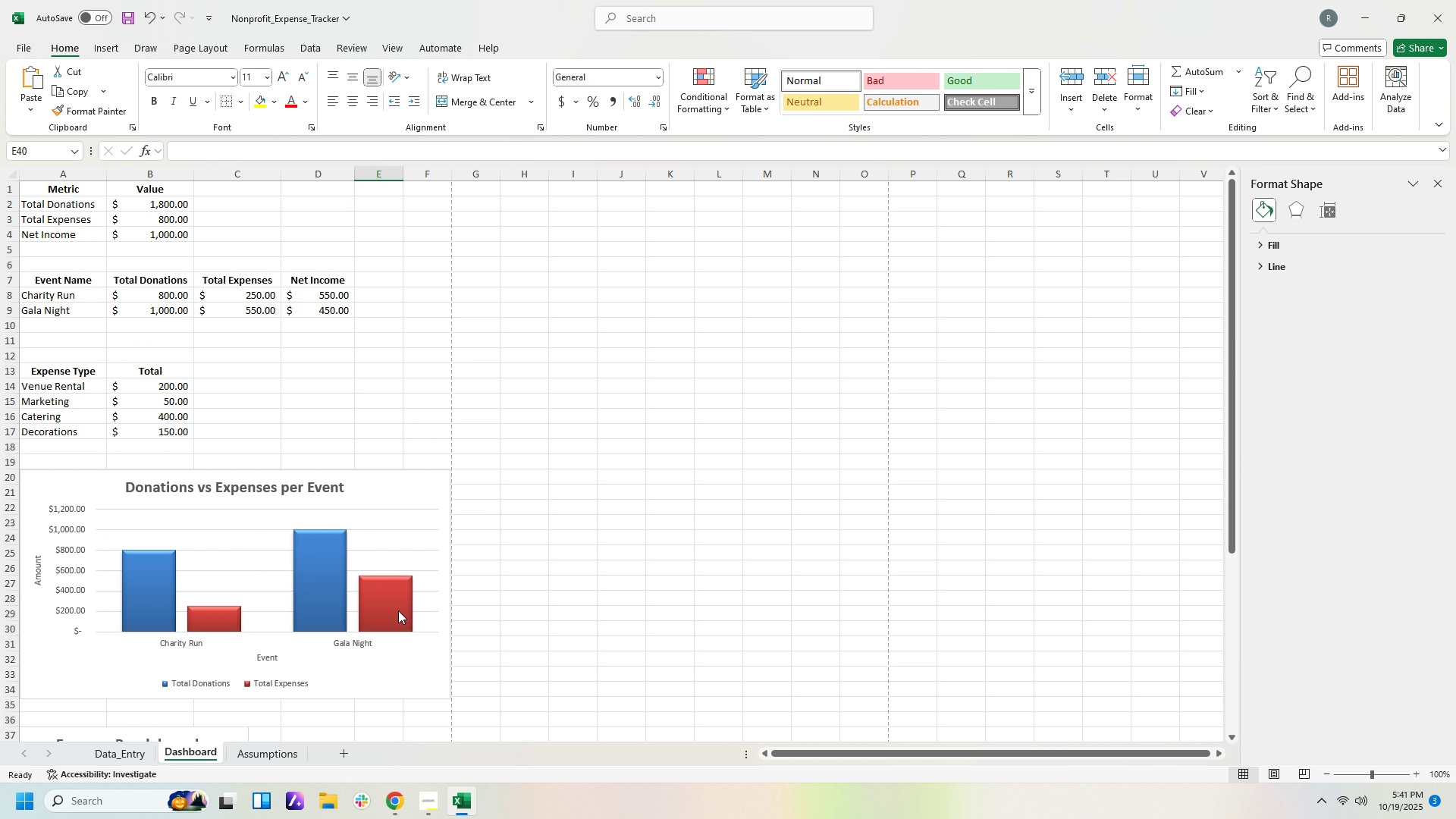 
wait(5.91)
 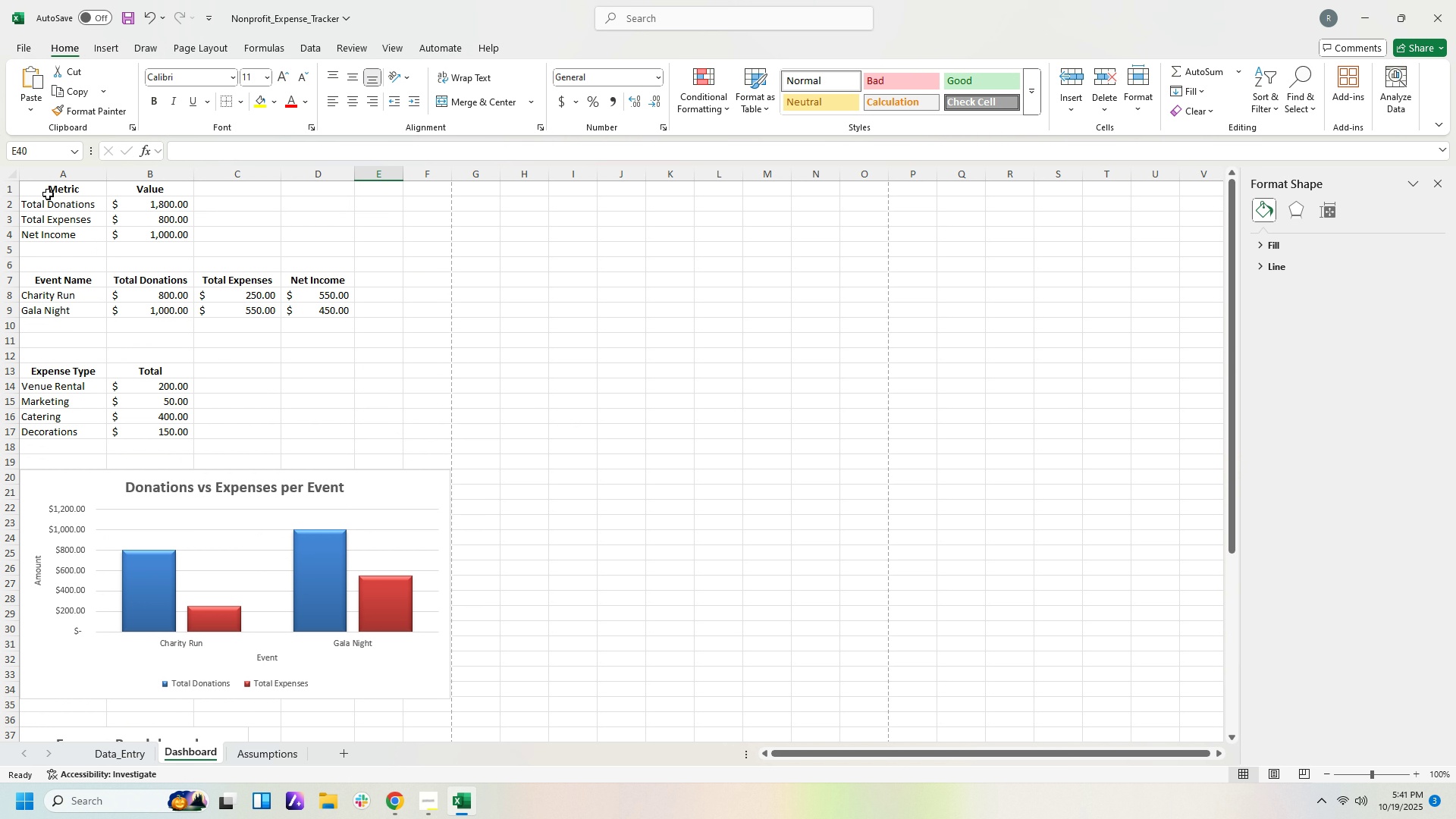 
left_click([108, 754])
 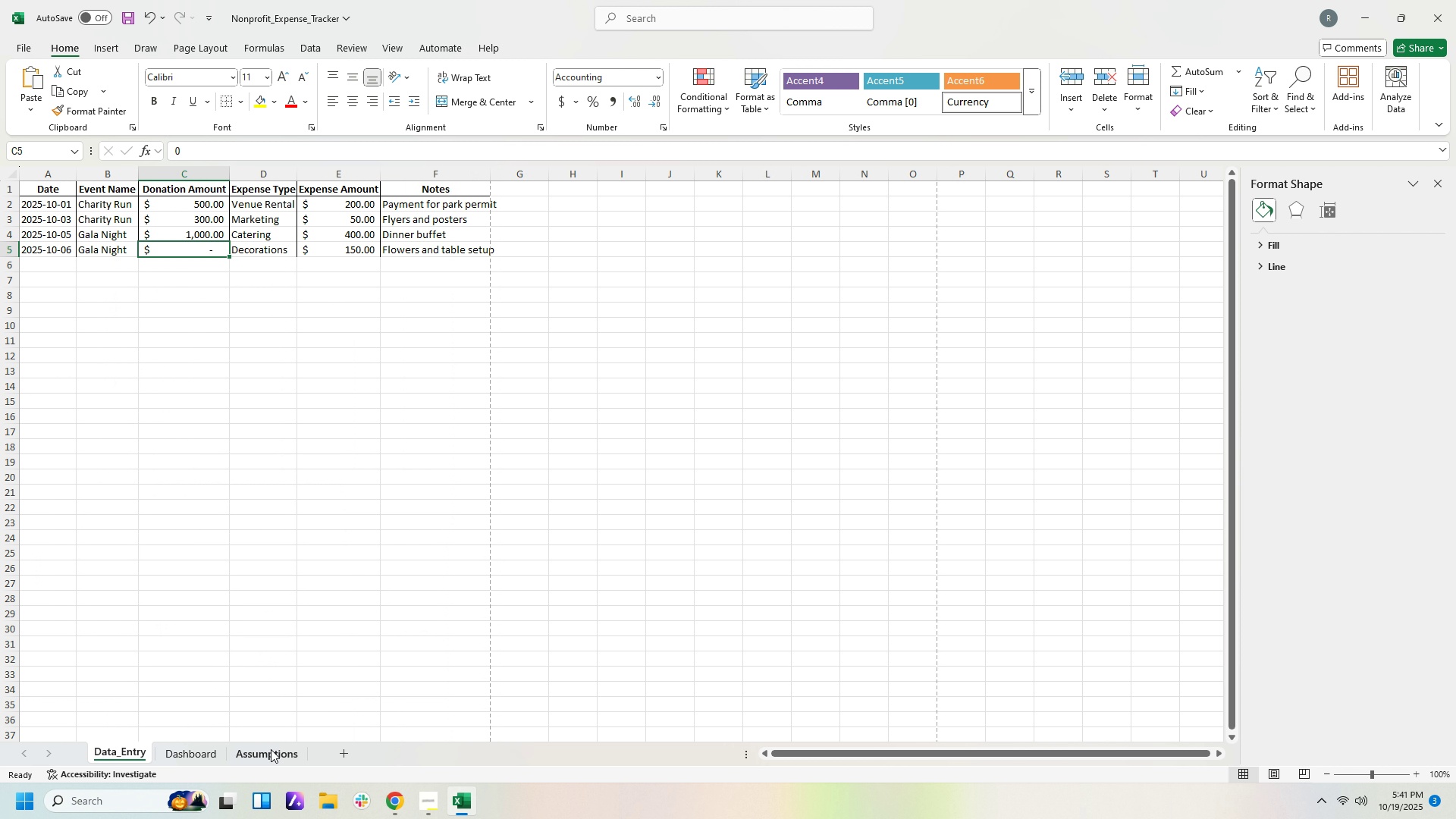 
left_click([271, 749])
 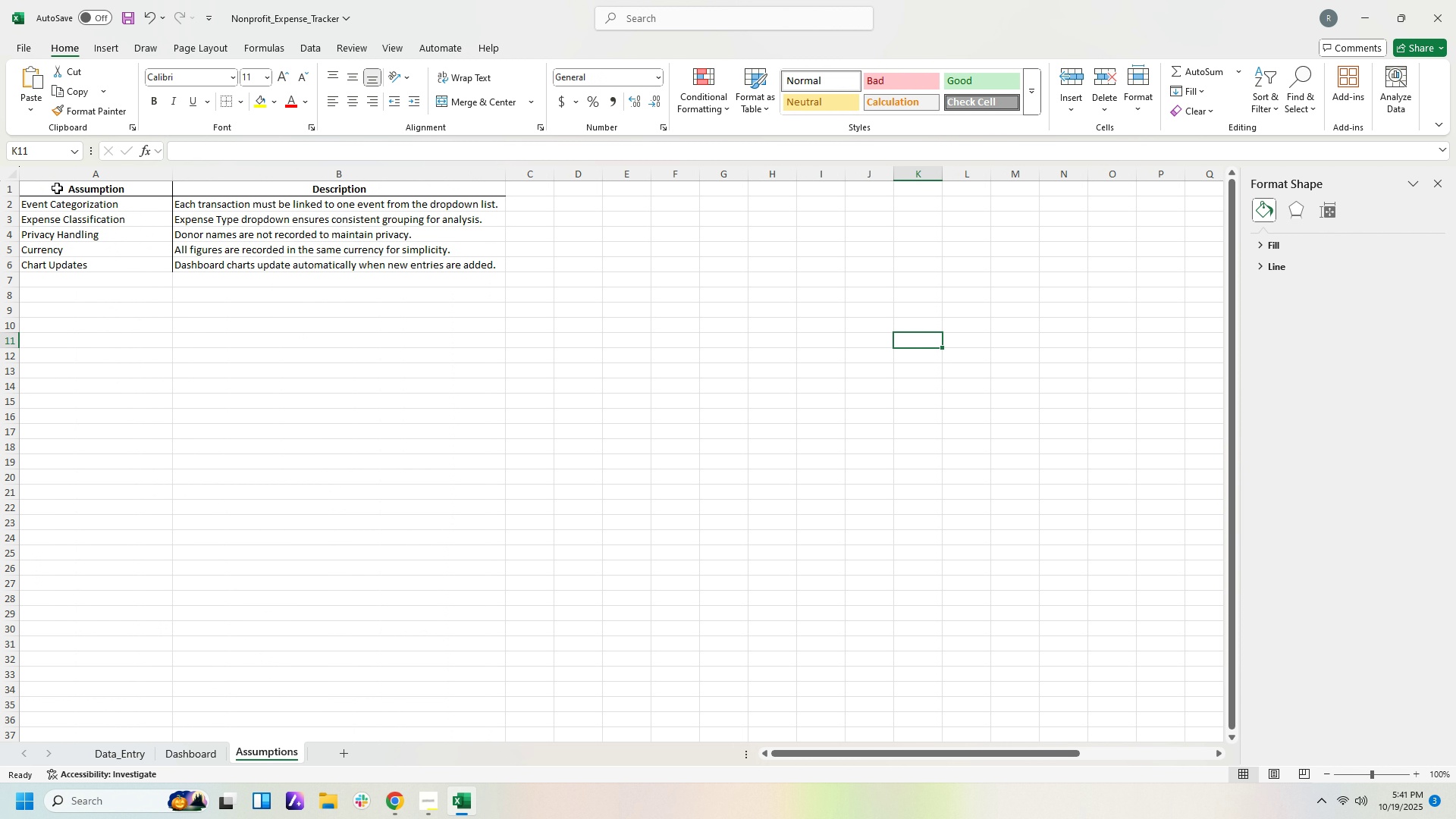 
wait(9.42)
 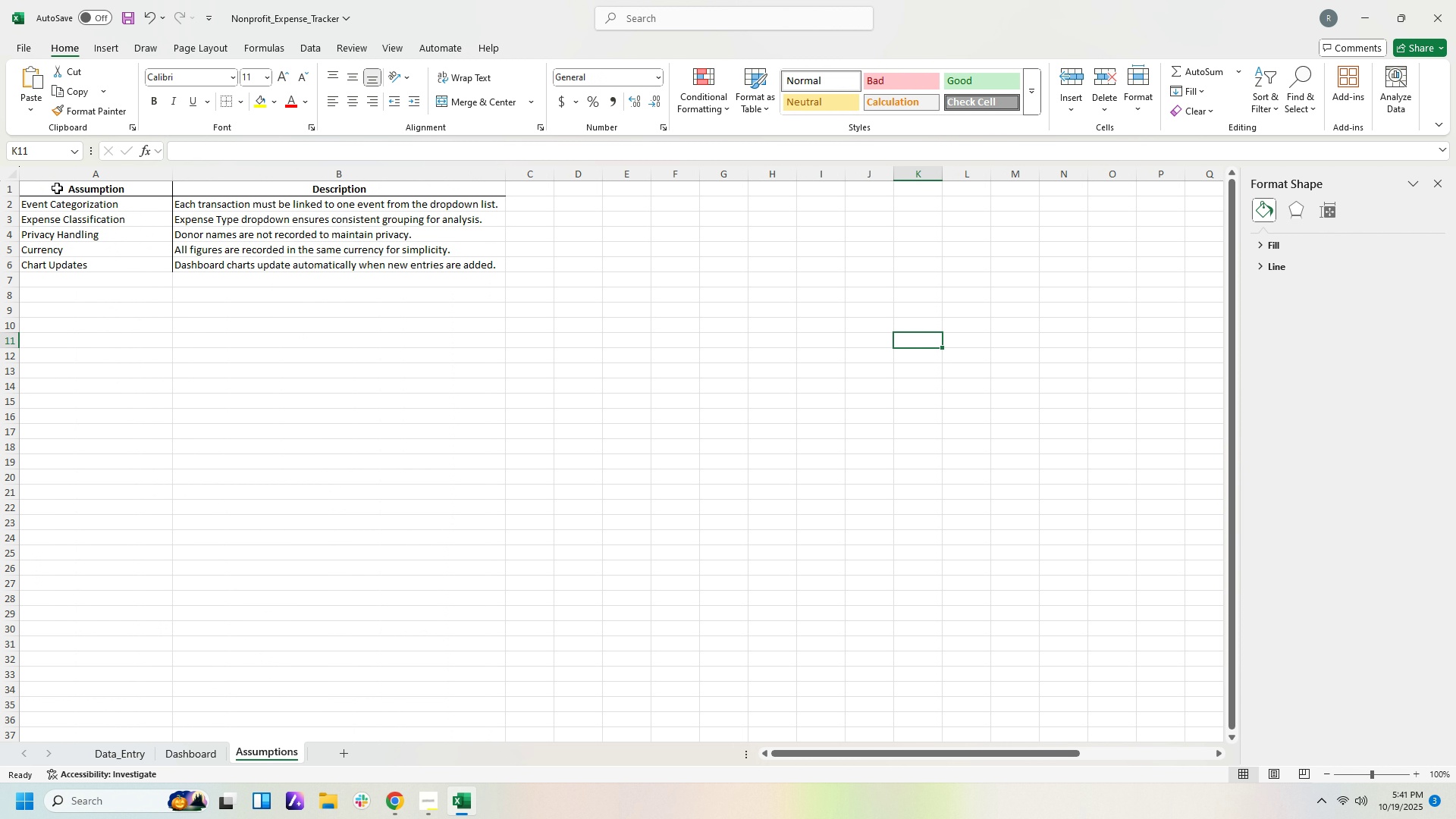 
left_click_drag(start_coordinate=[53, 206], to_coordinate=[64, 262])
 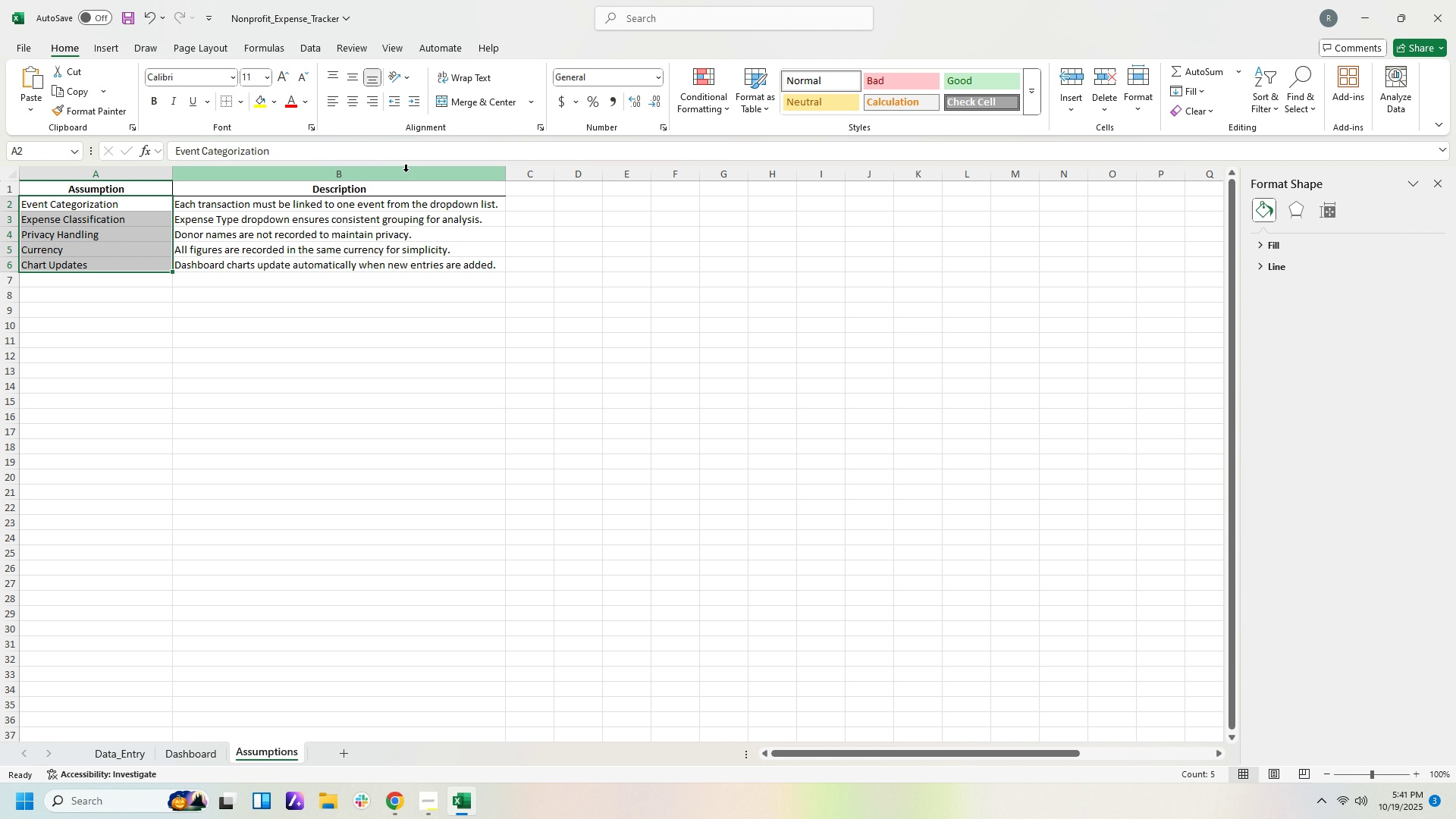 
wait(8.38)
 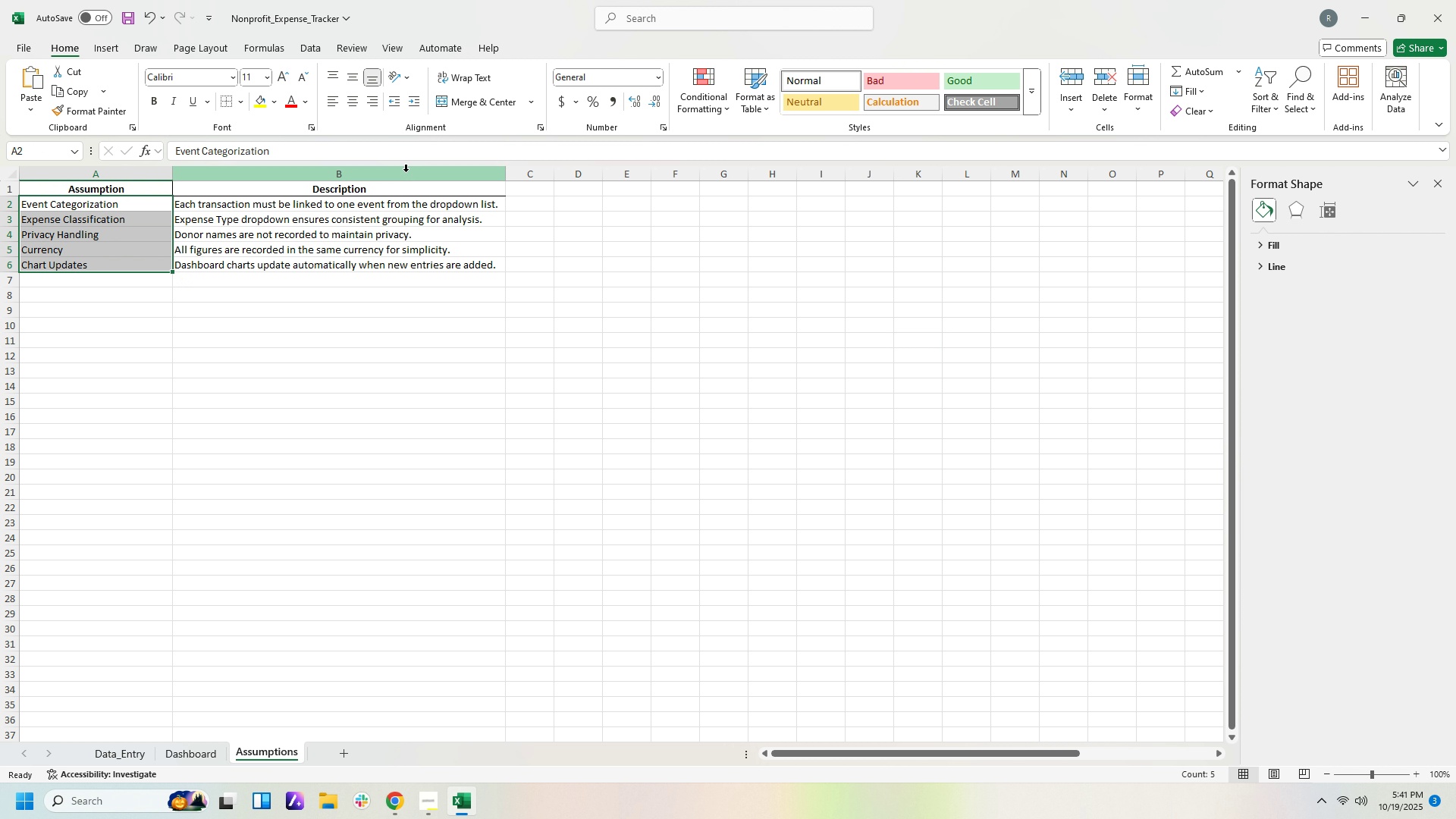 
left_click([226, 205])
 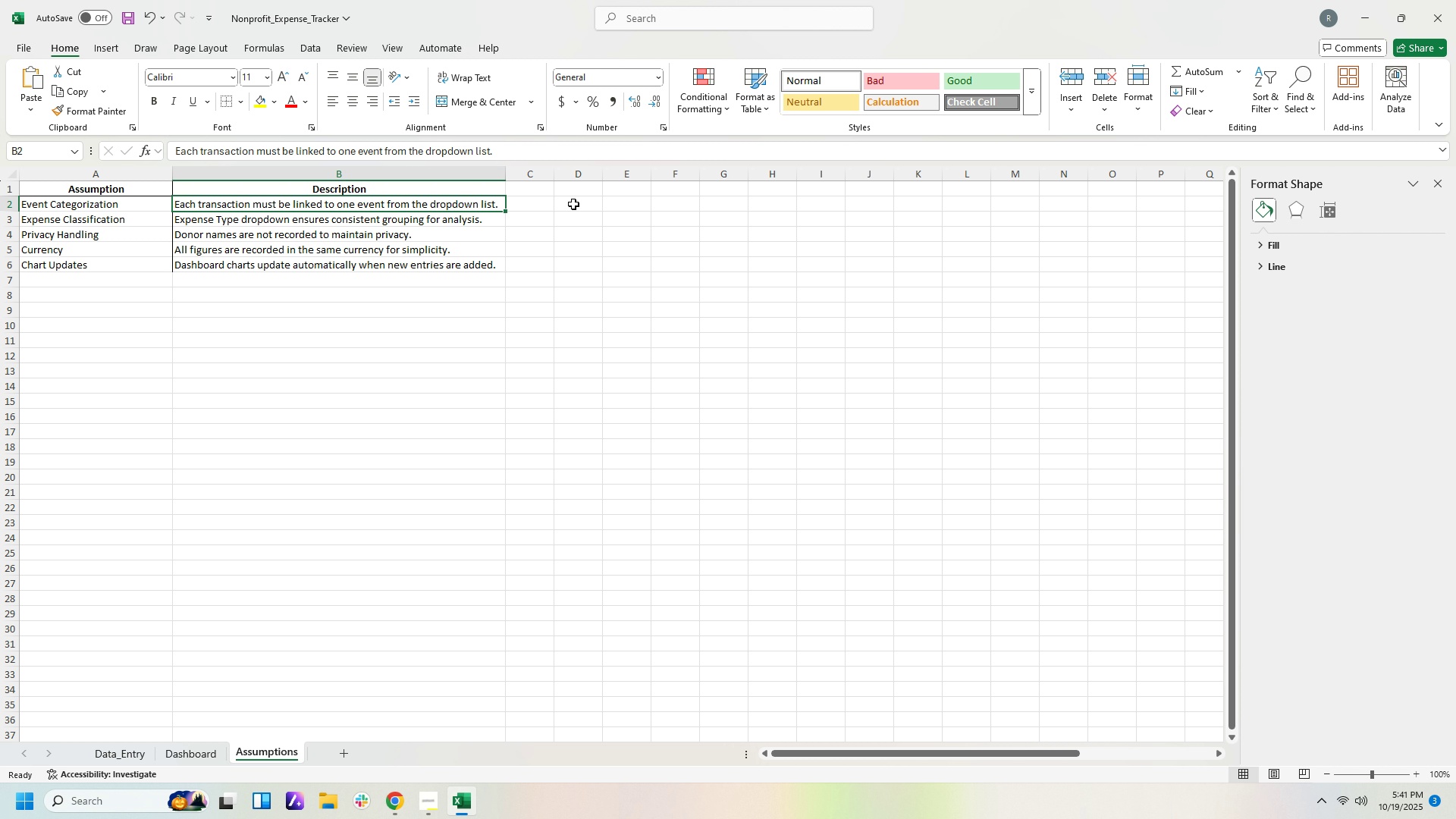 
left_click([573, 204])
 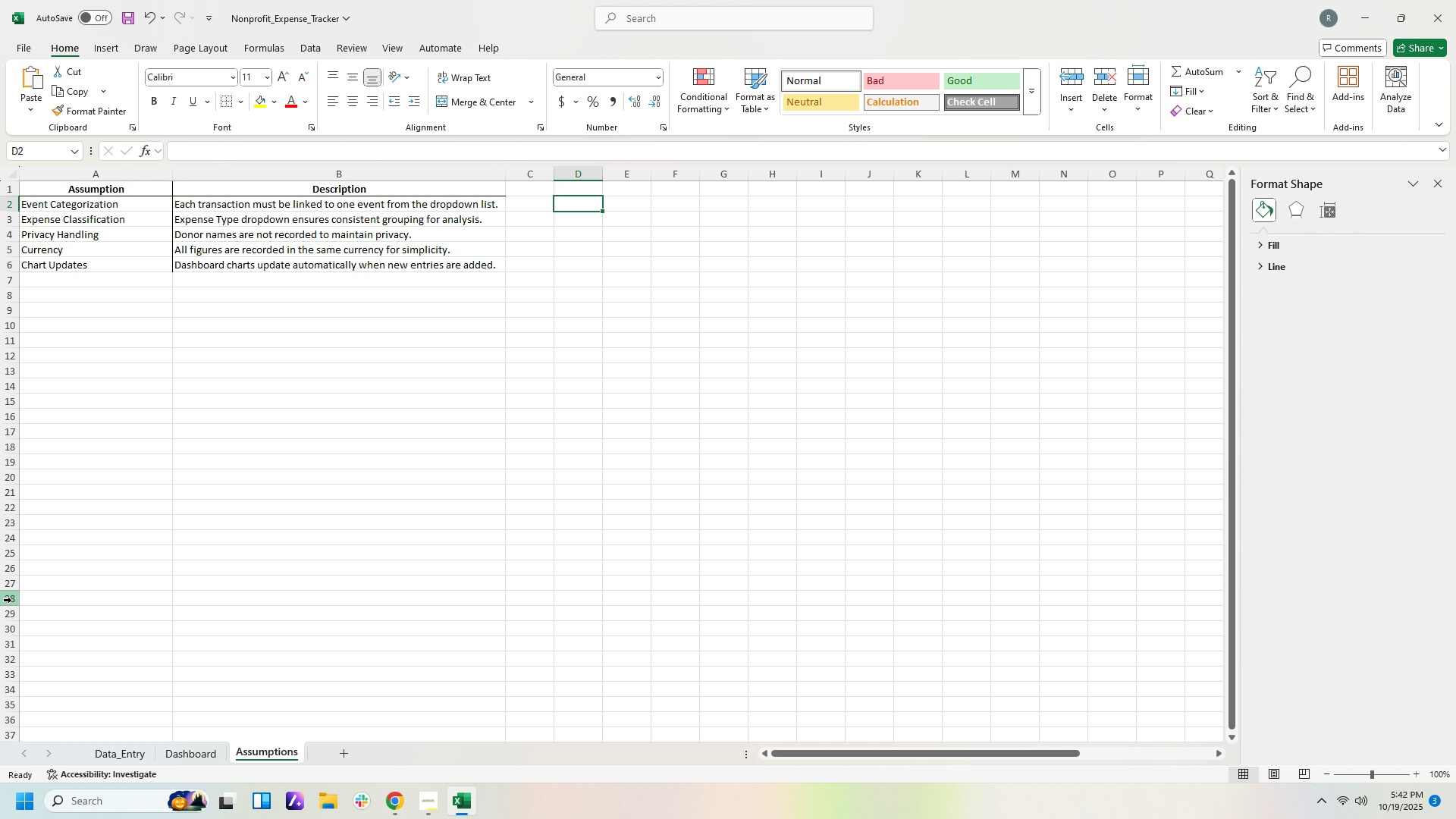 
wait(12.18)
 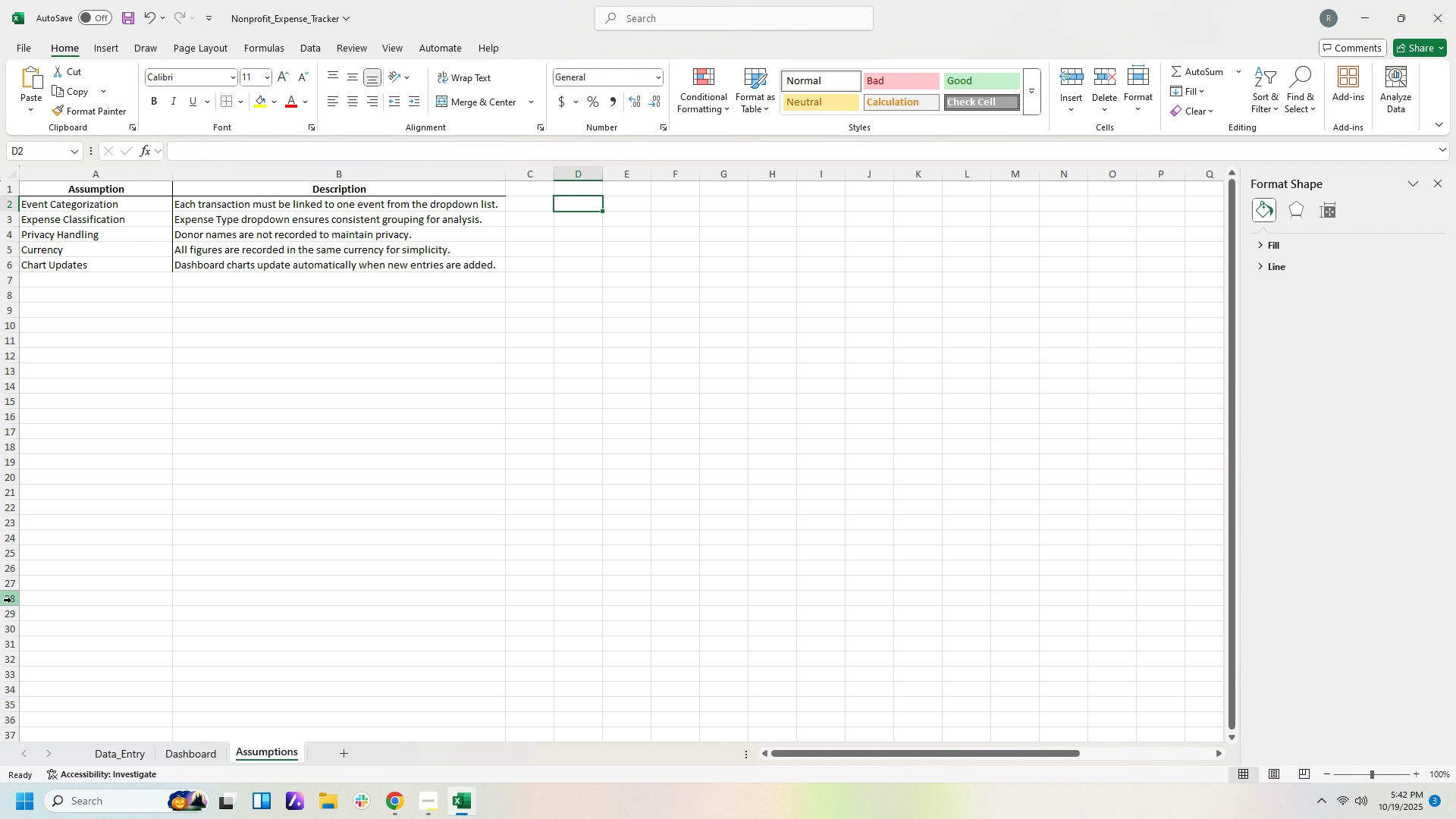 
left_click([1291, 27])
 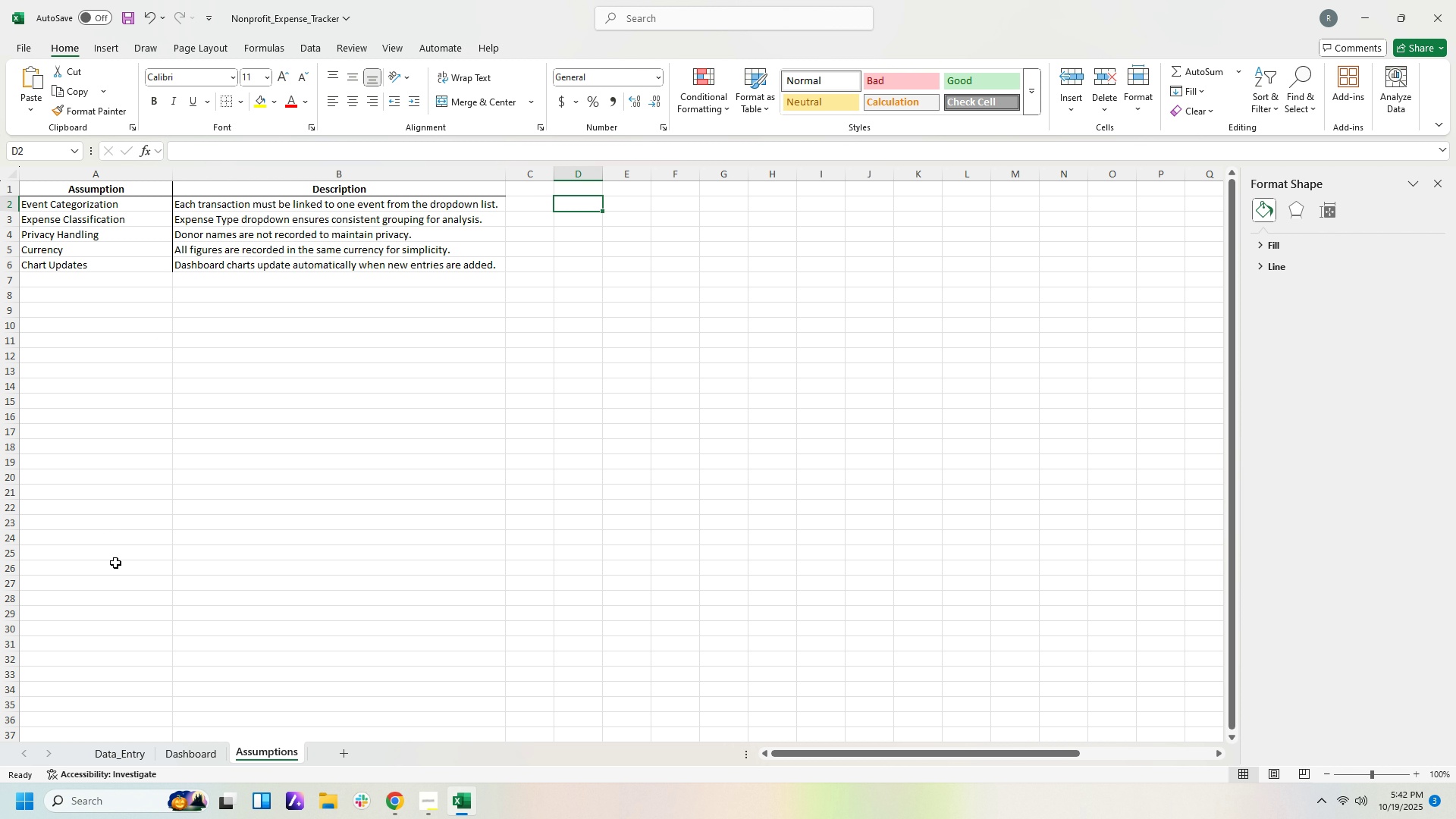 
wait(37.11)
 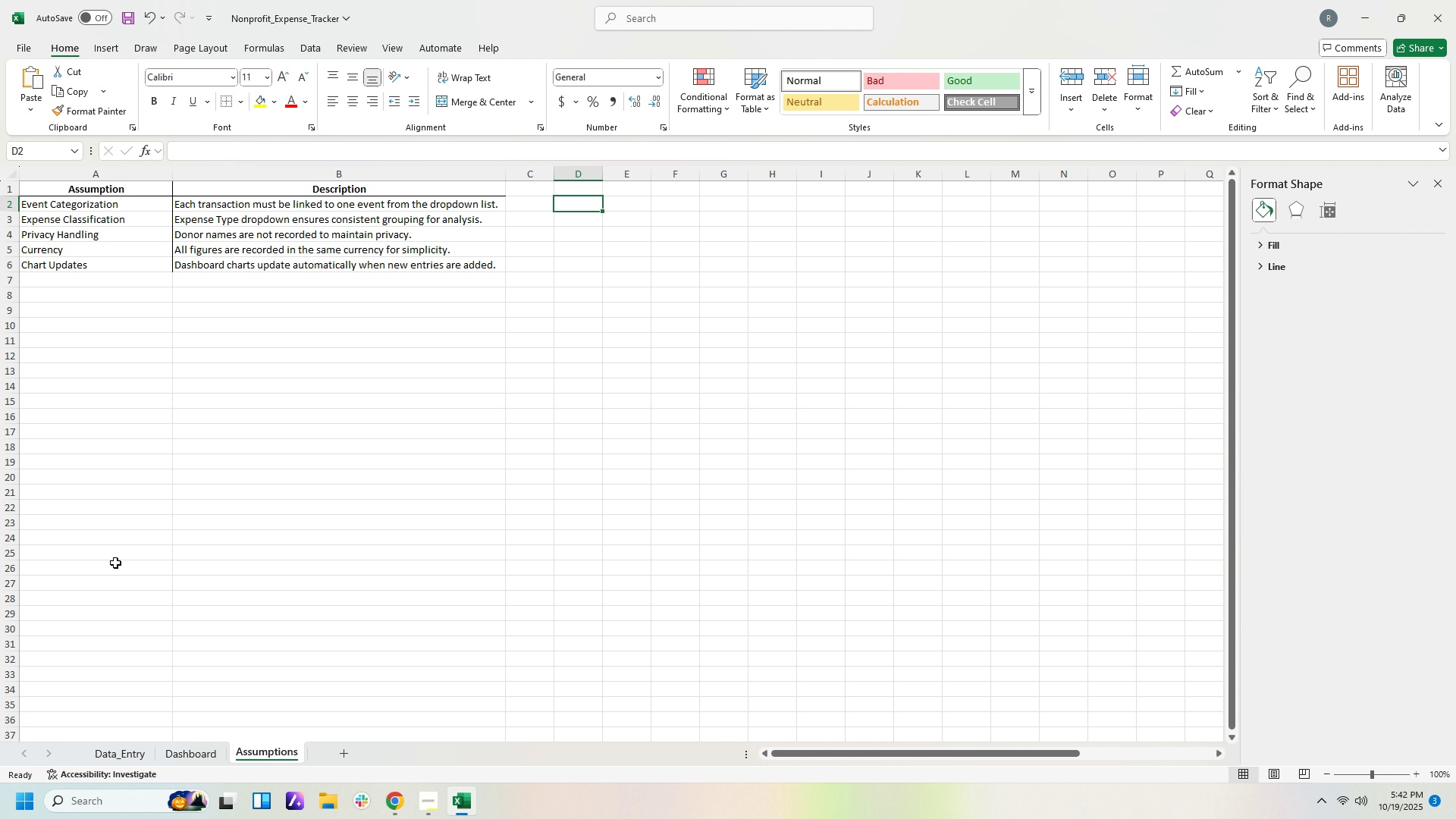 
left_click([32, 47])